 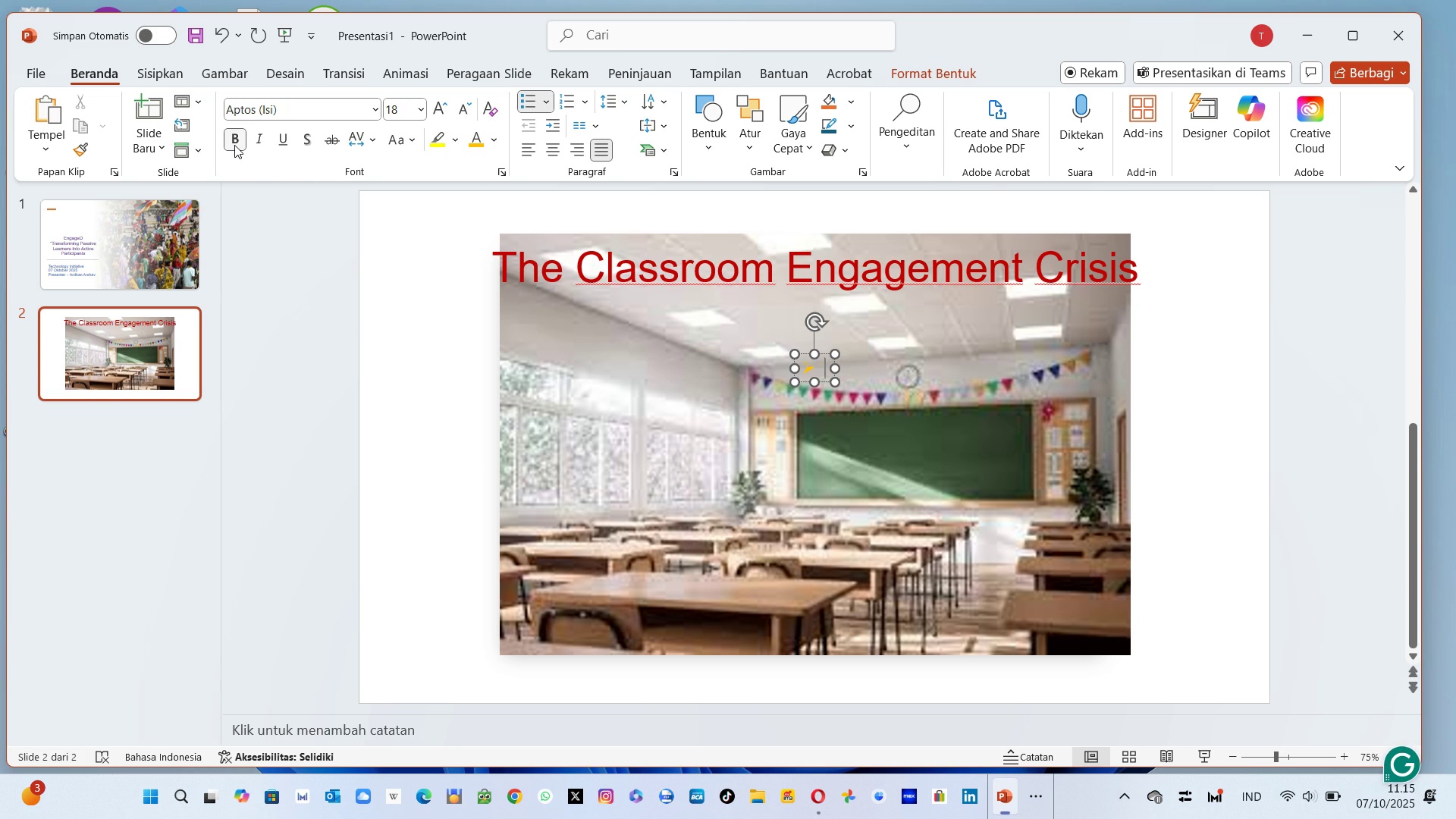 
key(Backspace)
 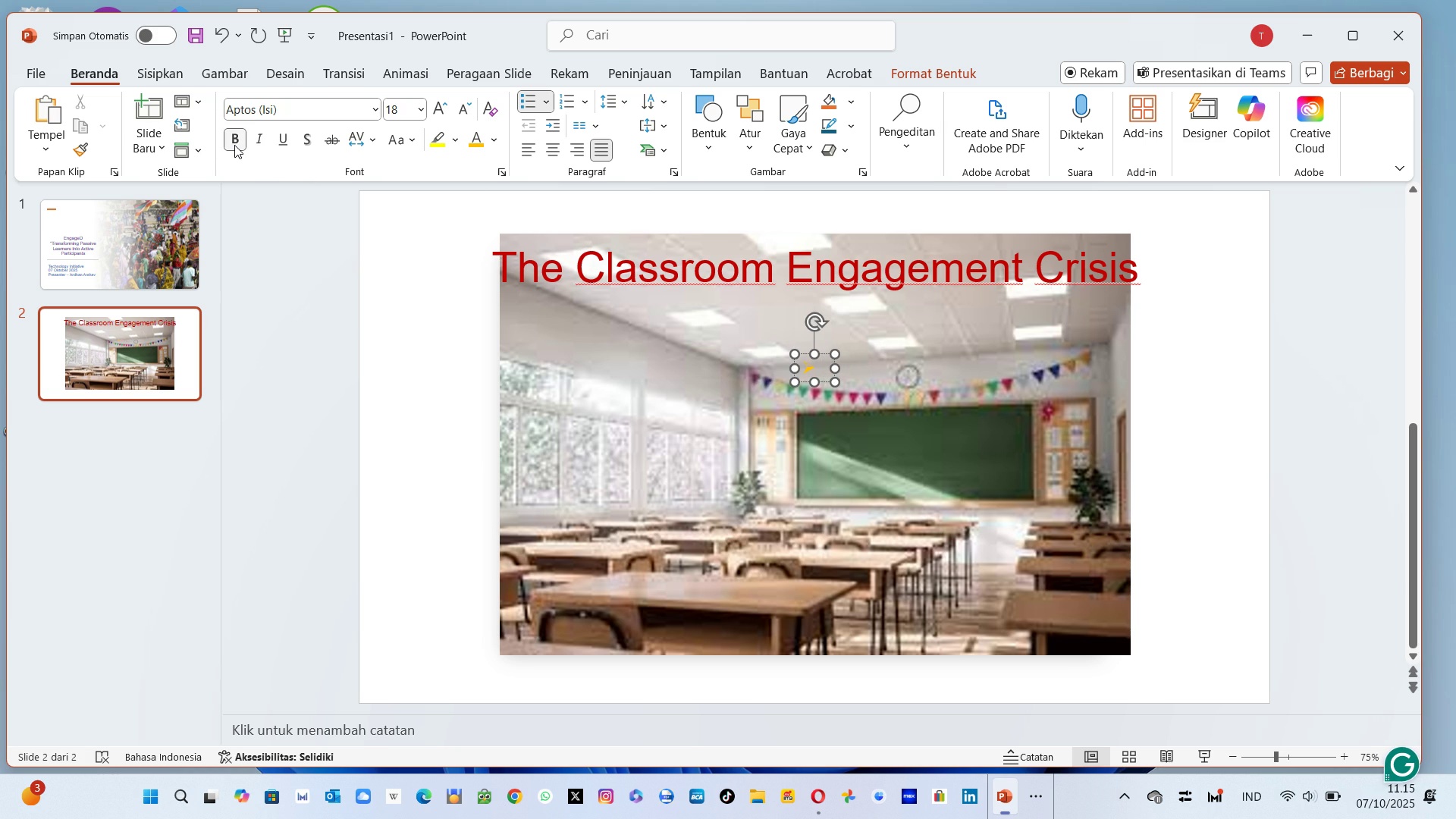 
key(Backspace)
 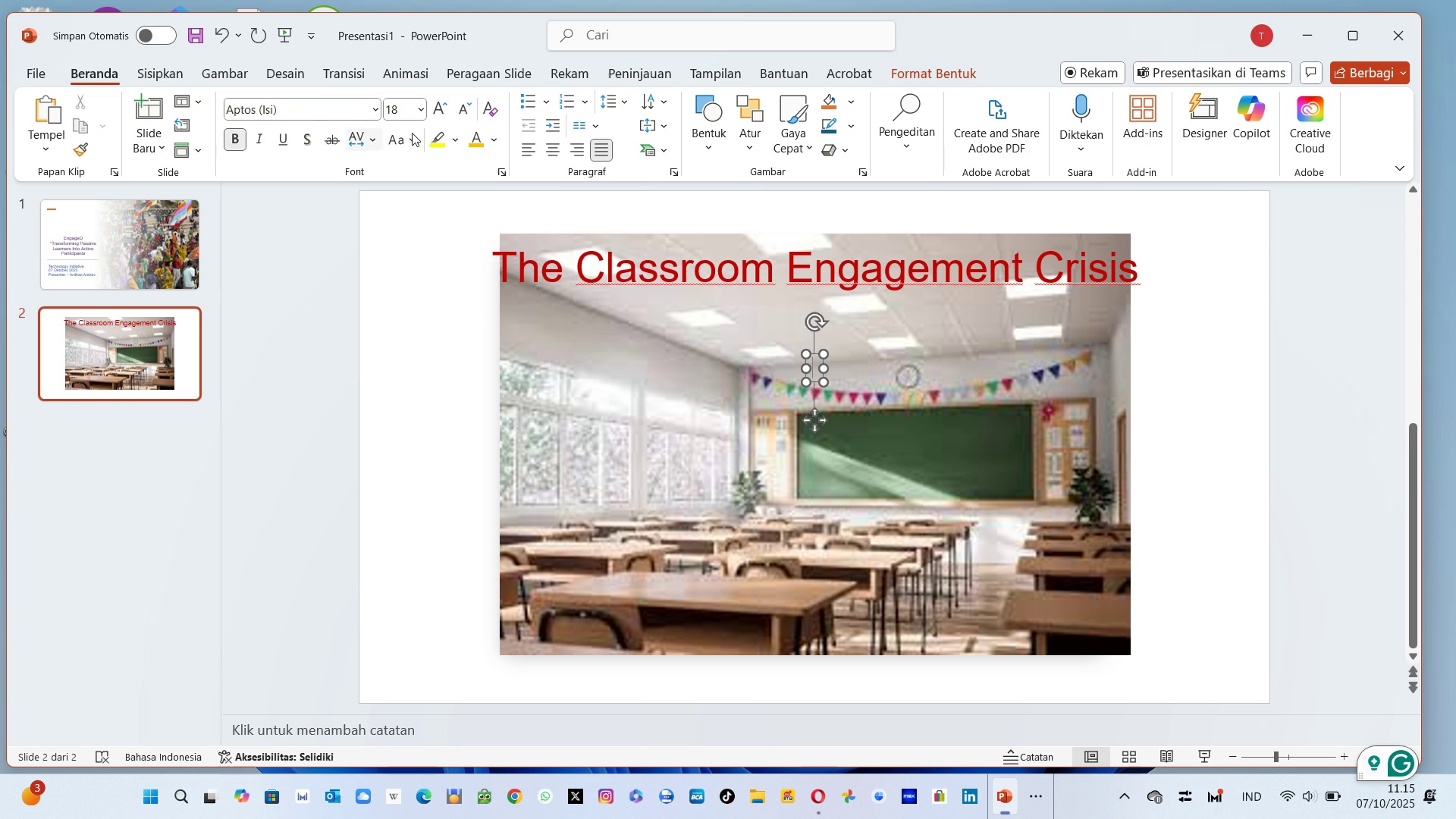 
left_click([495, 134])
 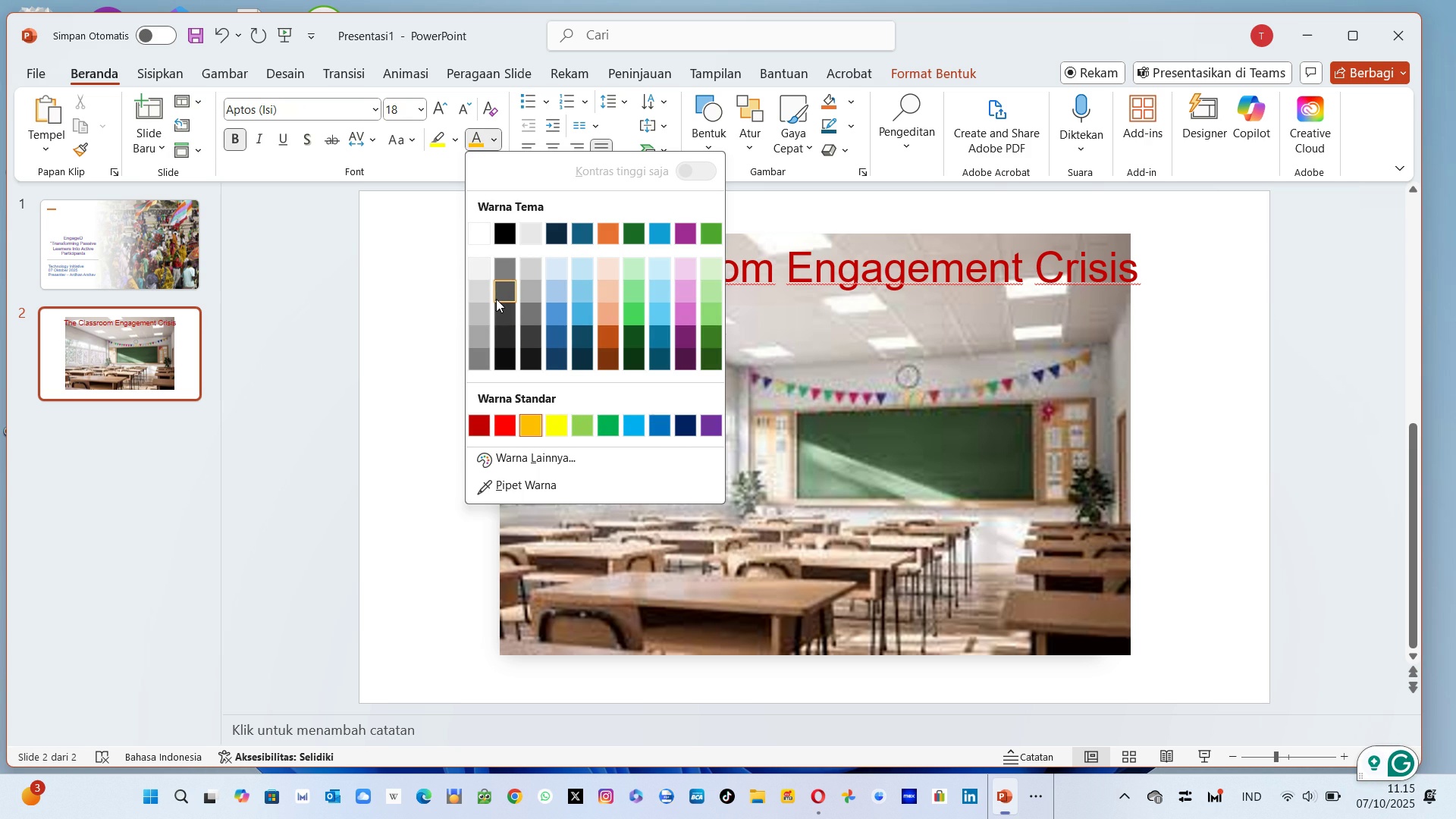 
wait(6.4)
 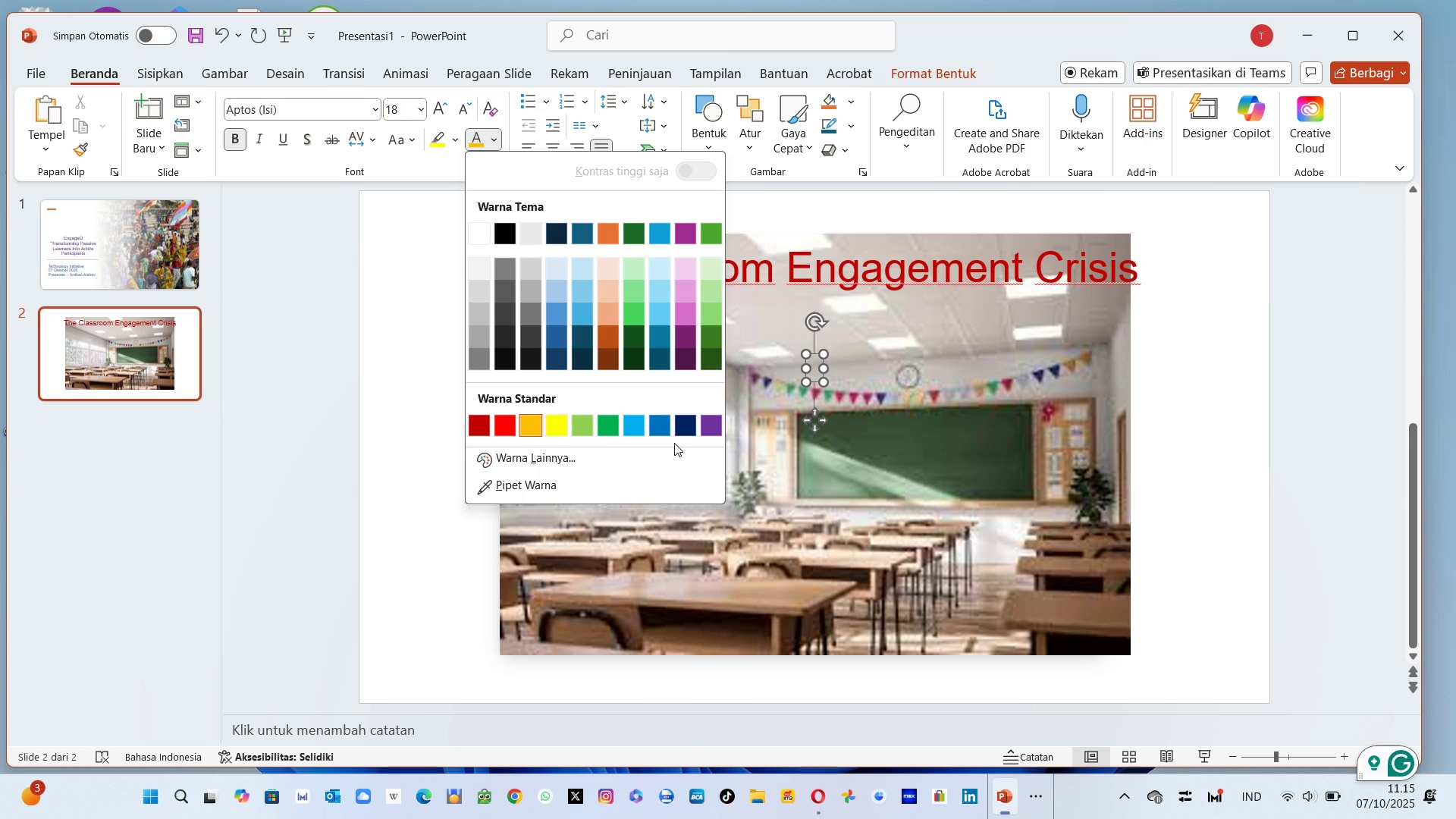 
left_click([479, 323])
 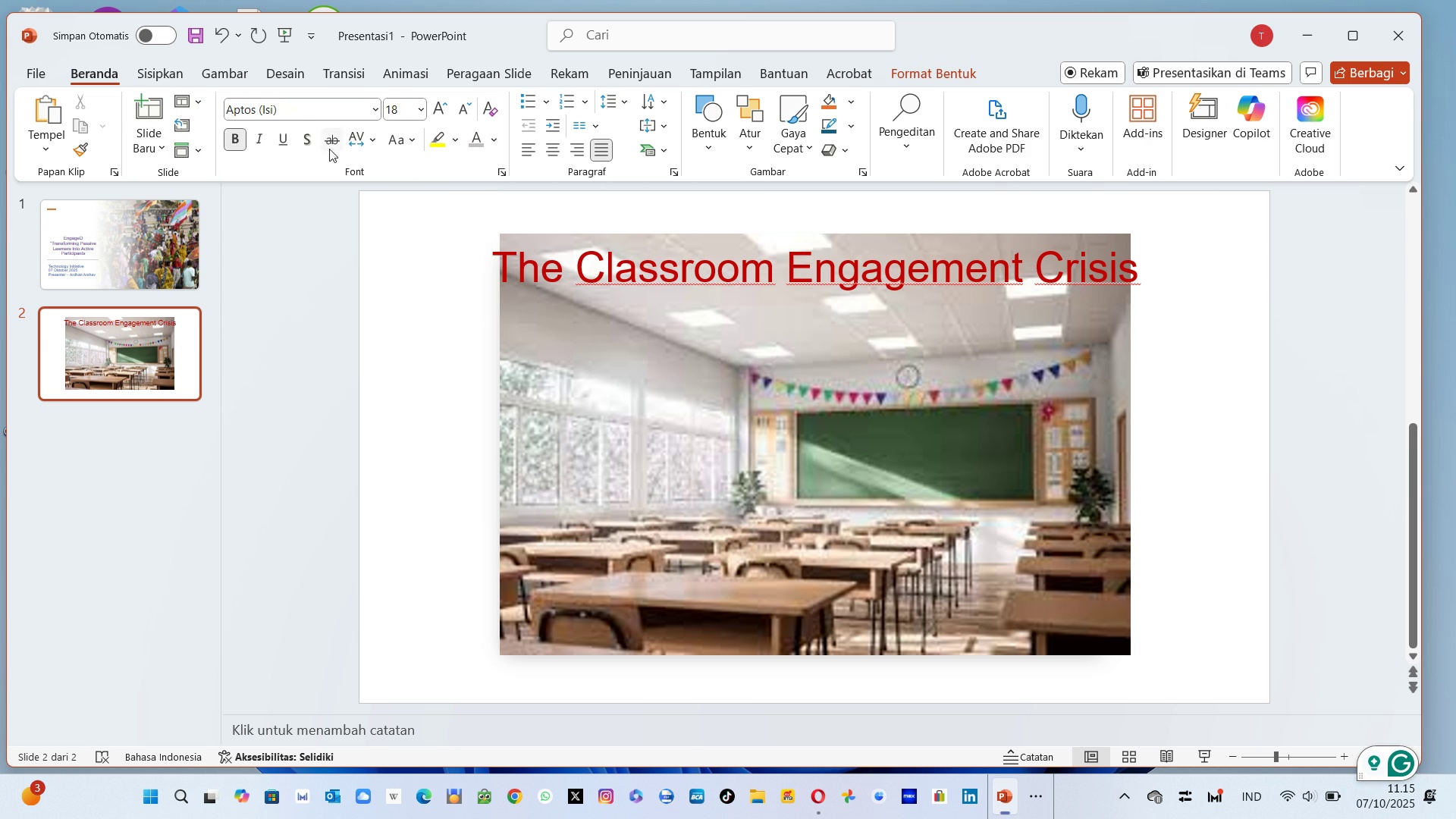 
left_click([301, 116])
 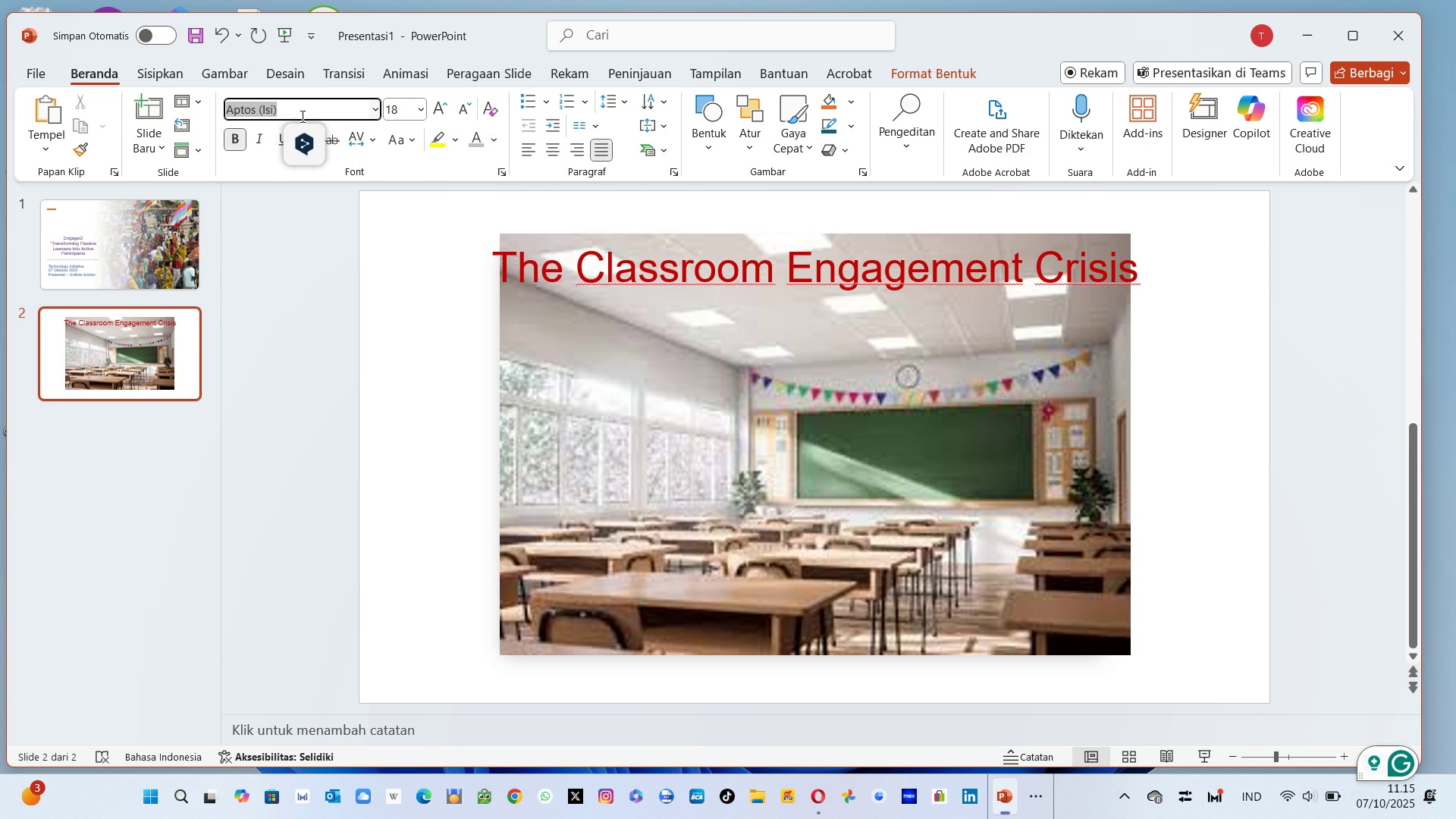 
type(Arial)
key(Tab)
type(24)
 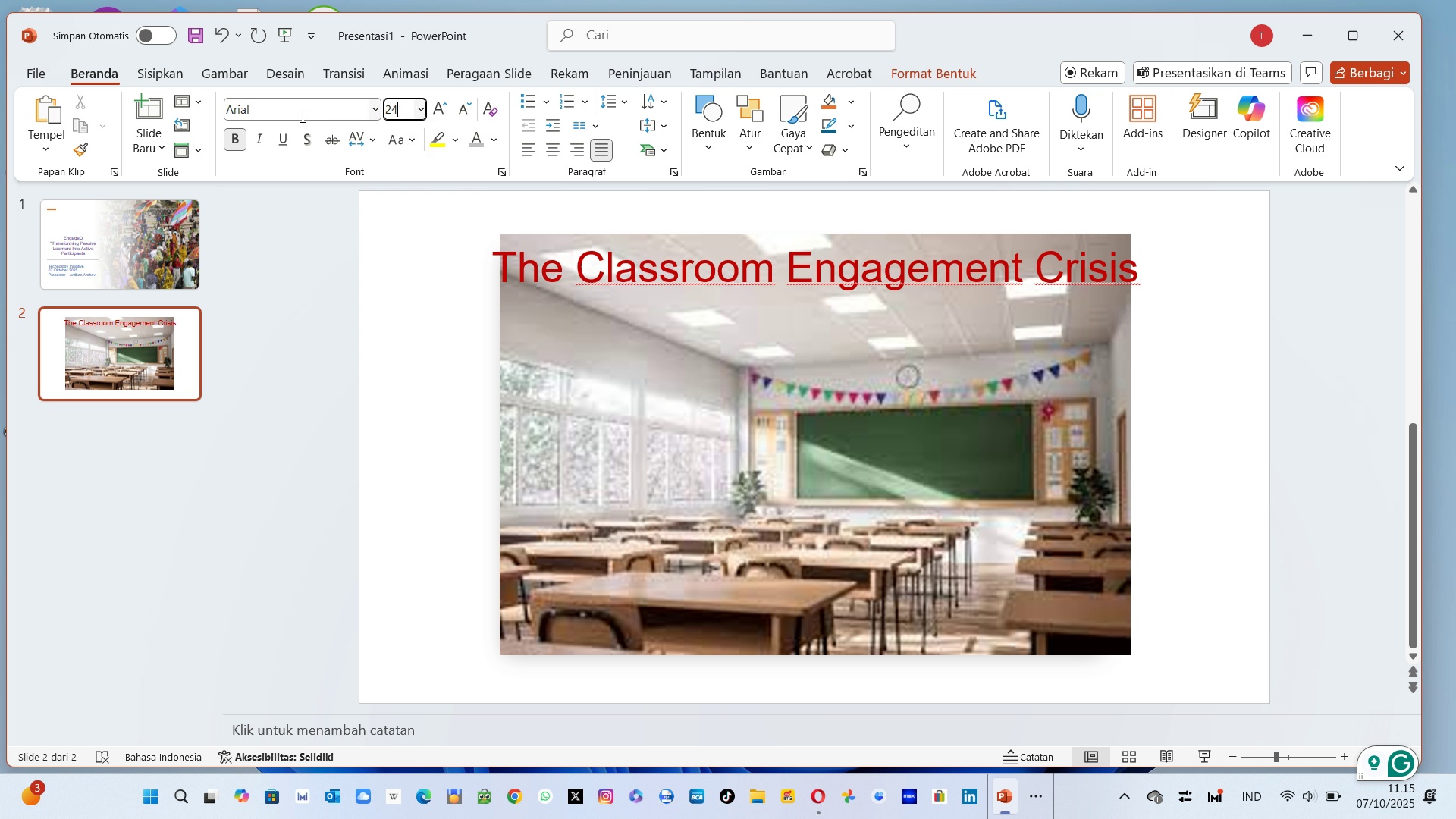 
key(Enter)
 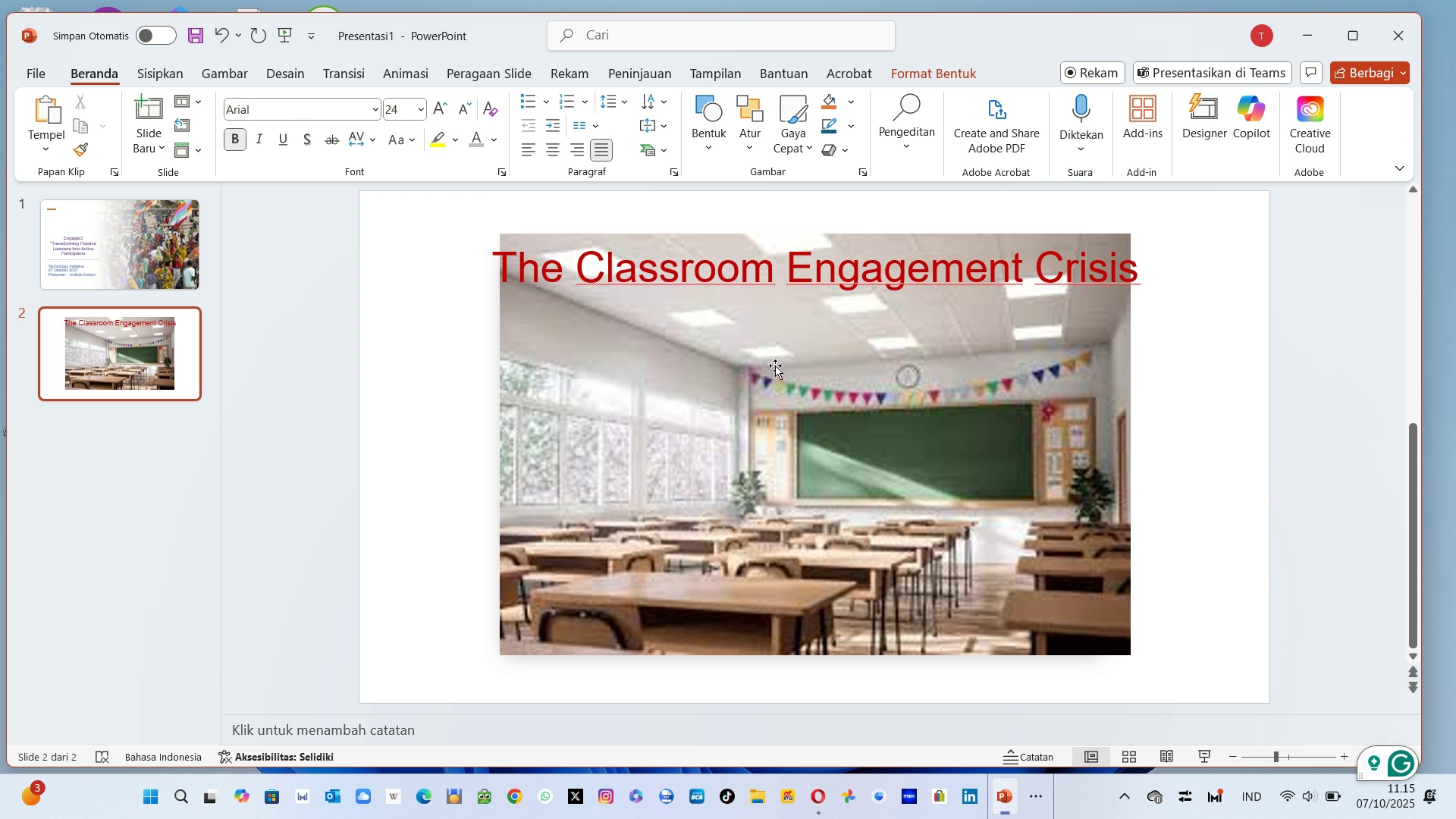 
wait(5.85)
 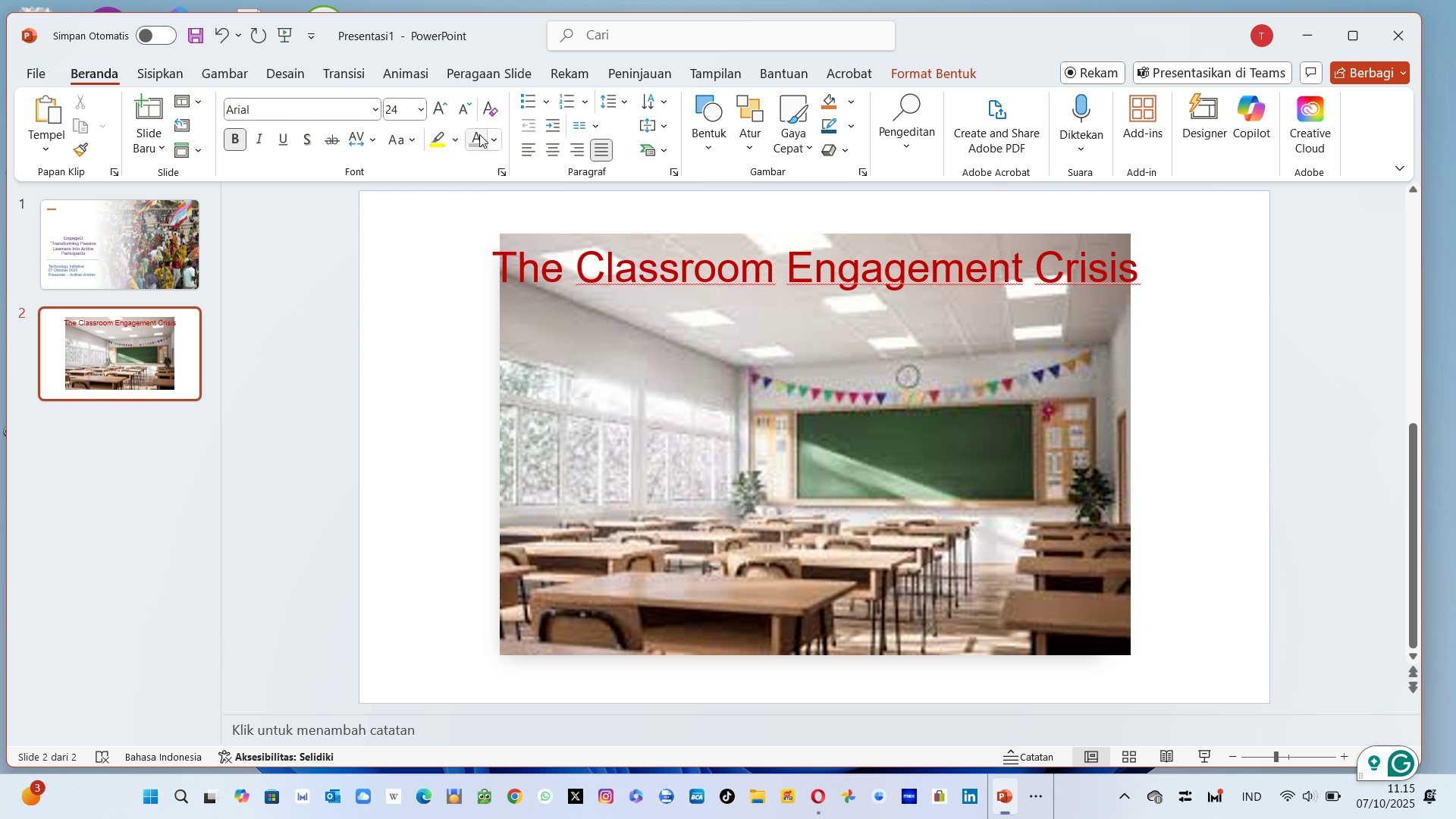 
left_click([476, 142])
 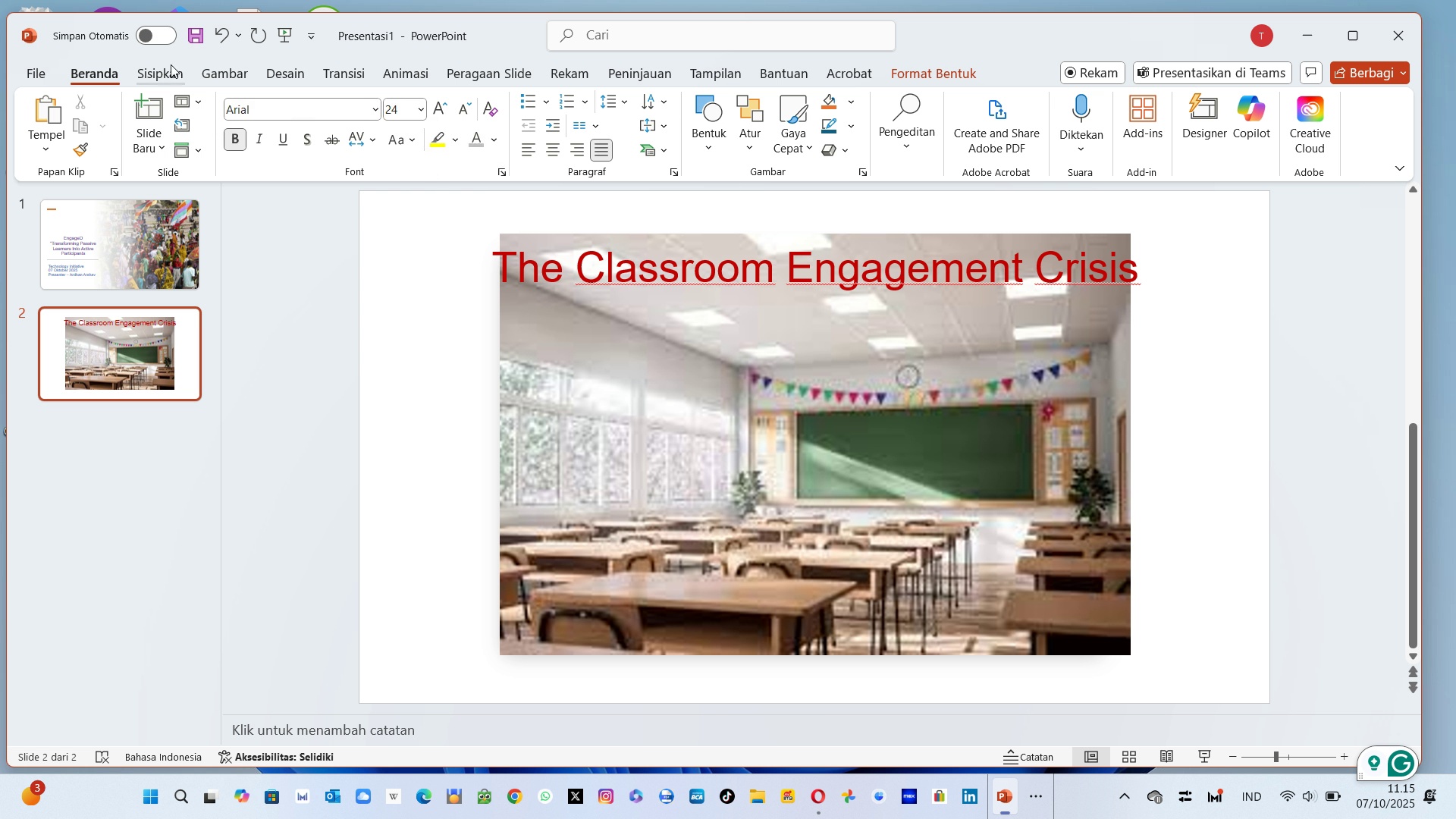 
left_click([174, 67])
 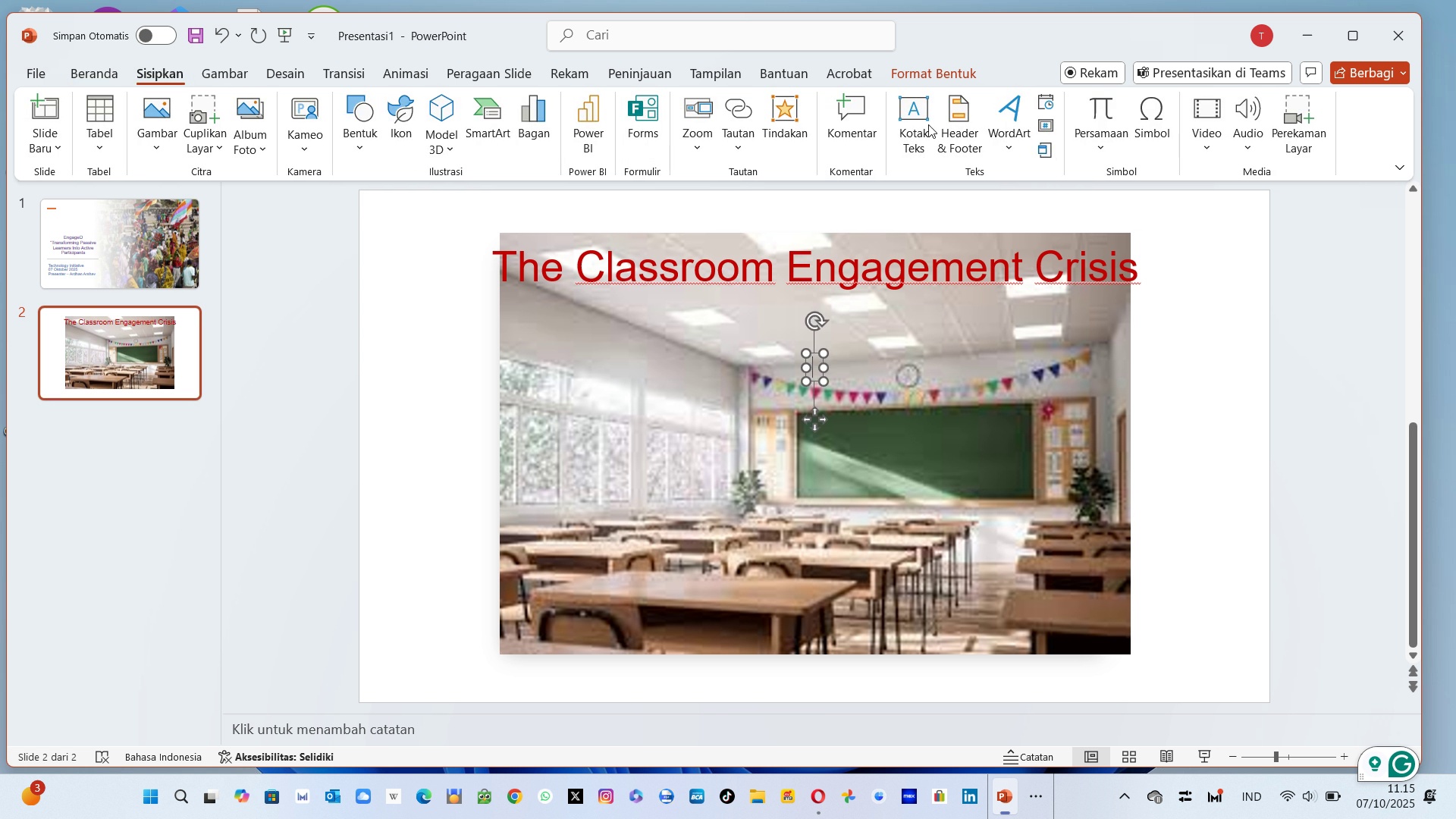 
left_click([919, 124])
 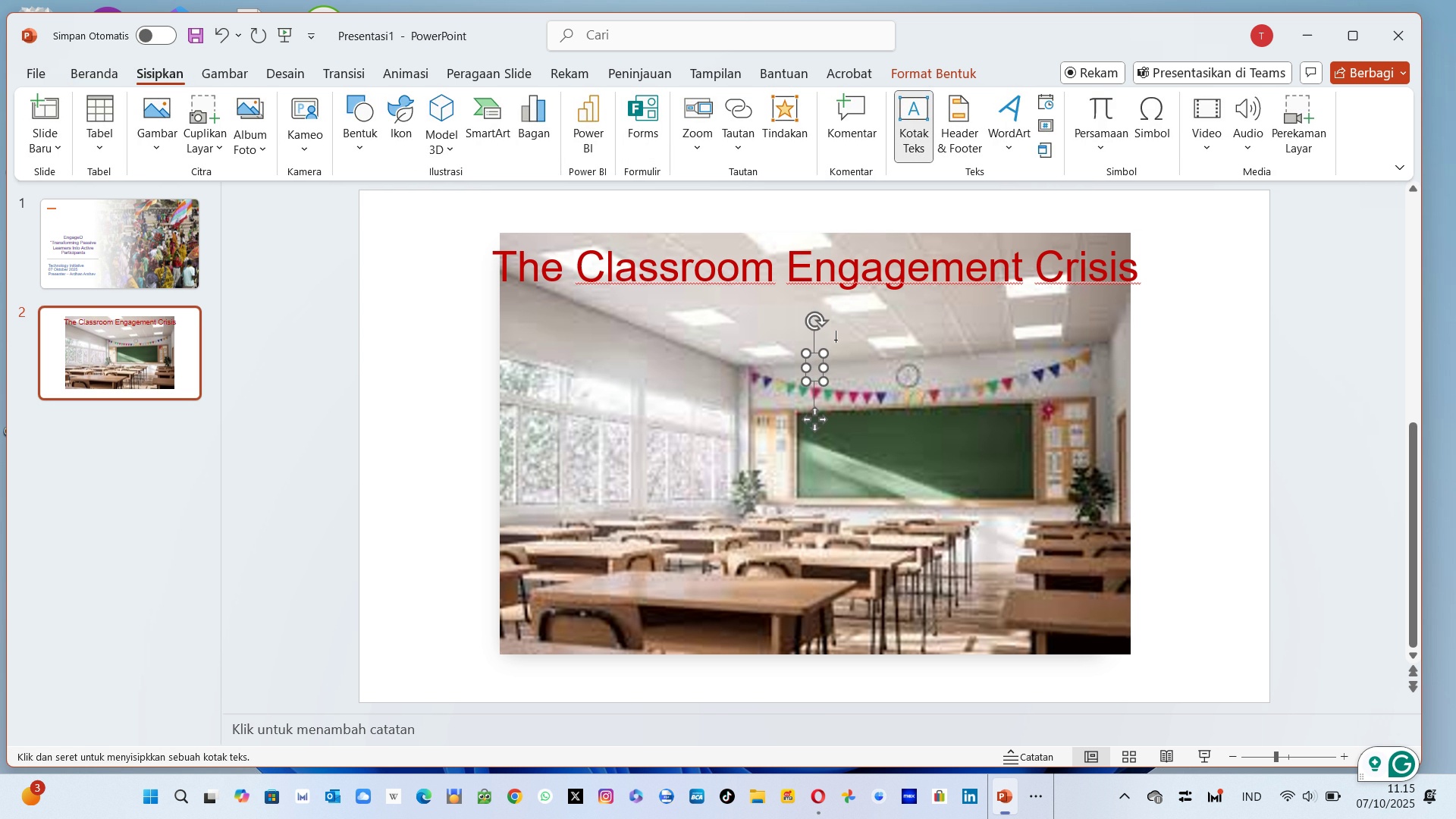 
key(Escape)
 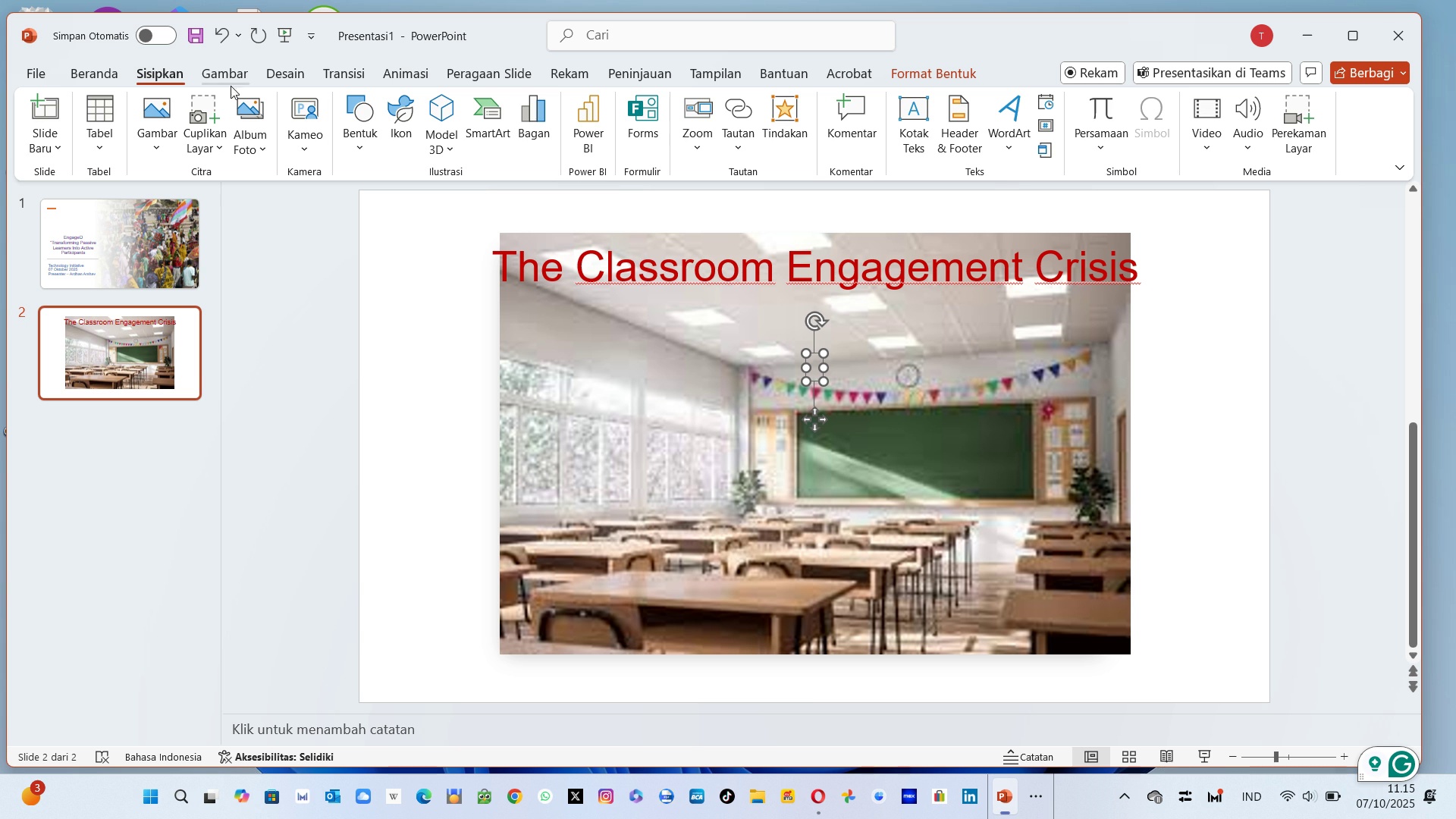 
left_click([110, 71])
 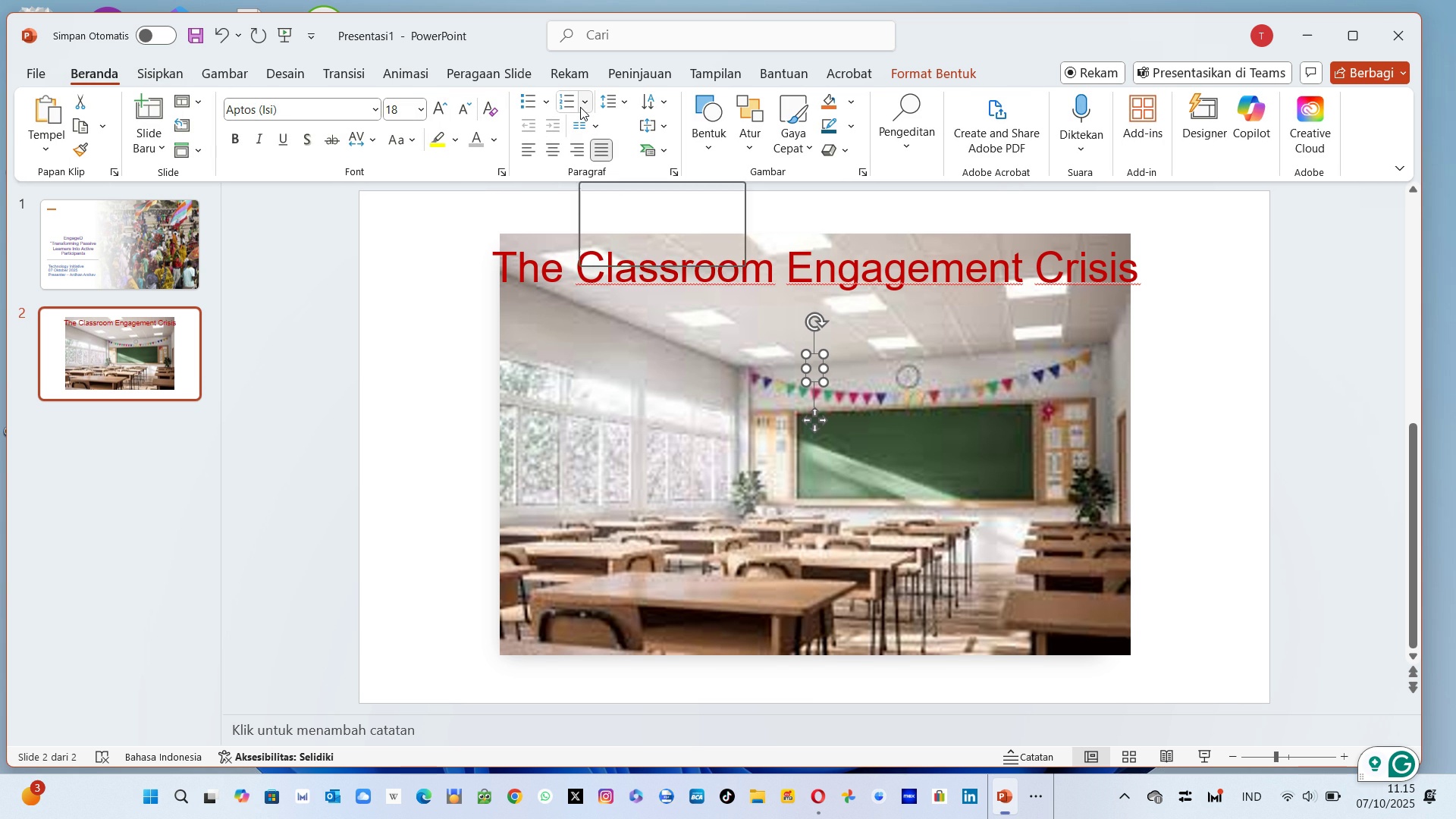 
left_click([580, 107])
 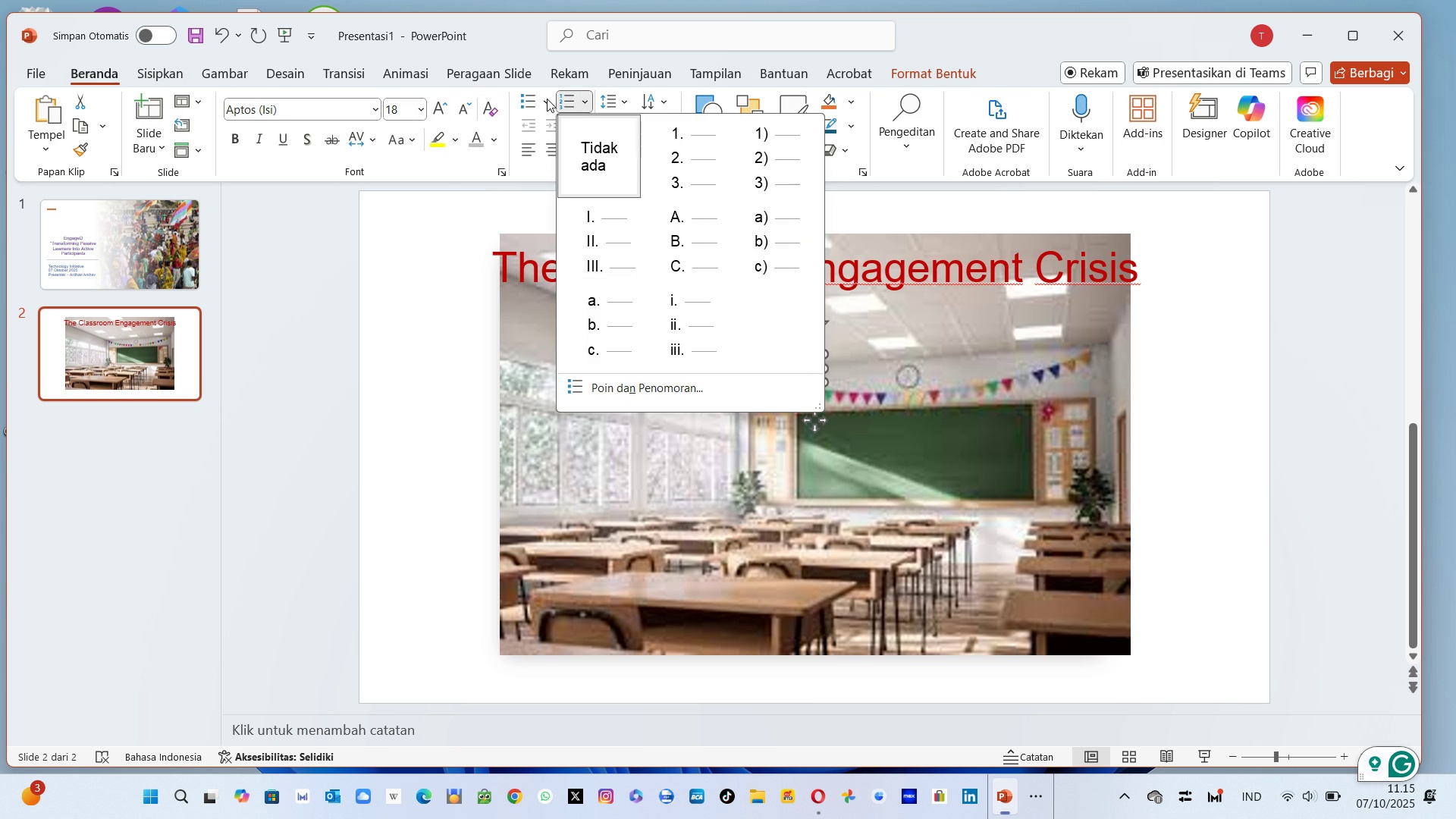 
double_click([547, 99])
 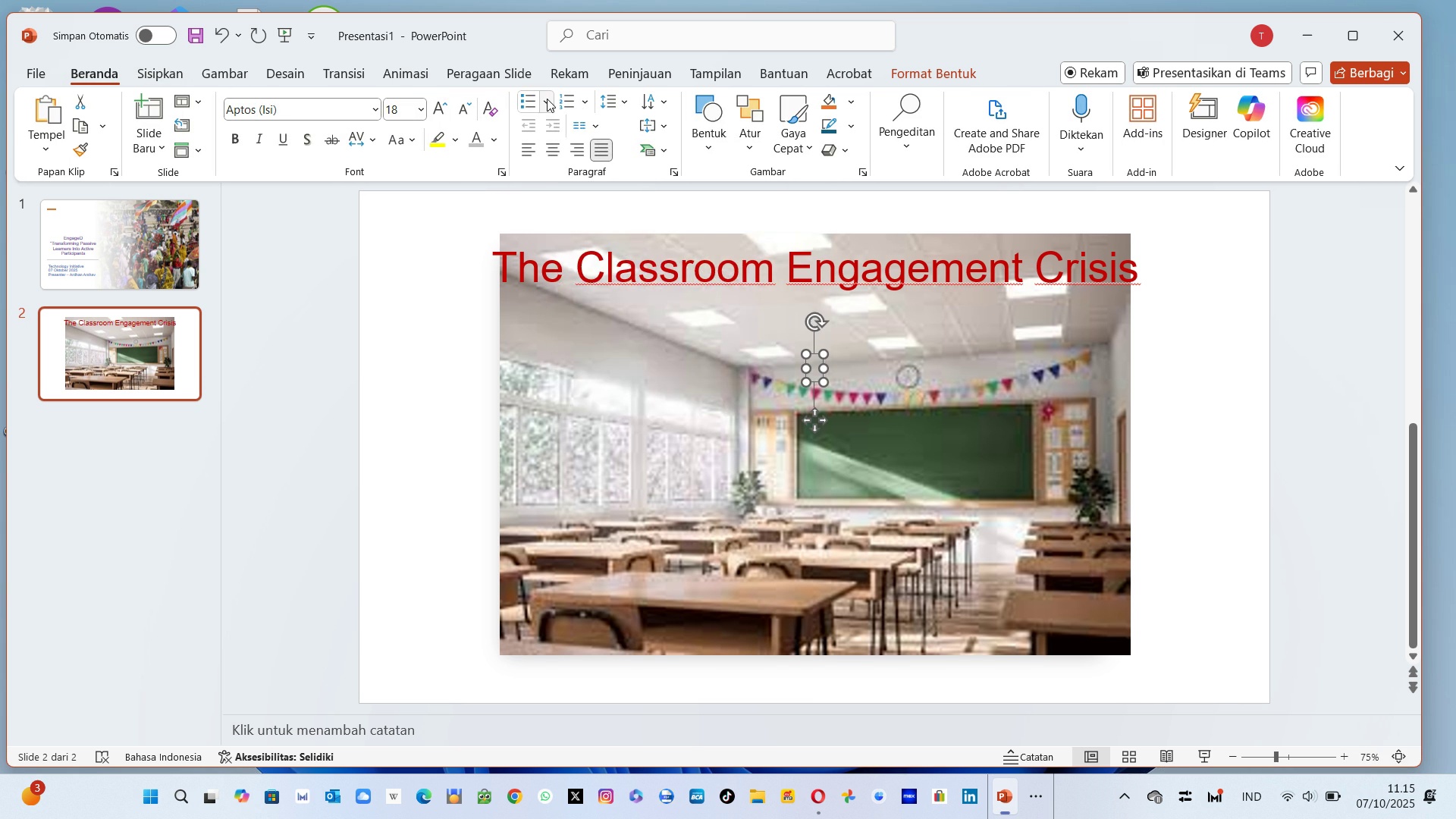 
left_click([547, 99])
 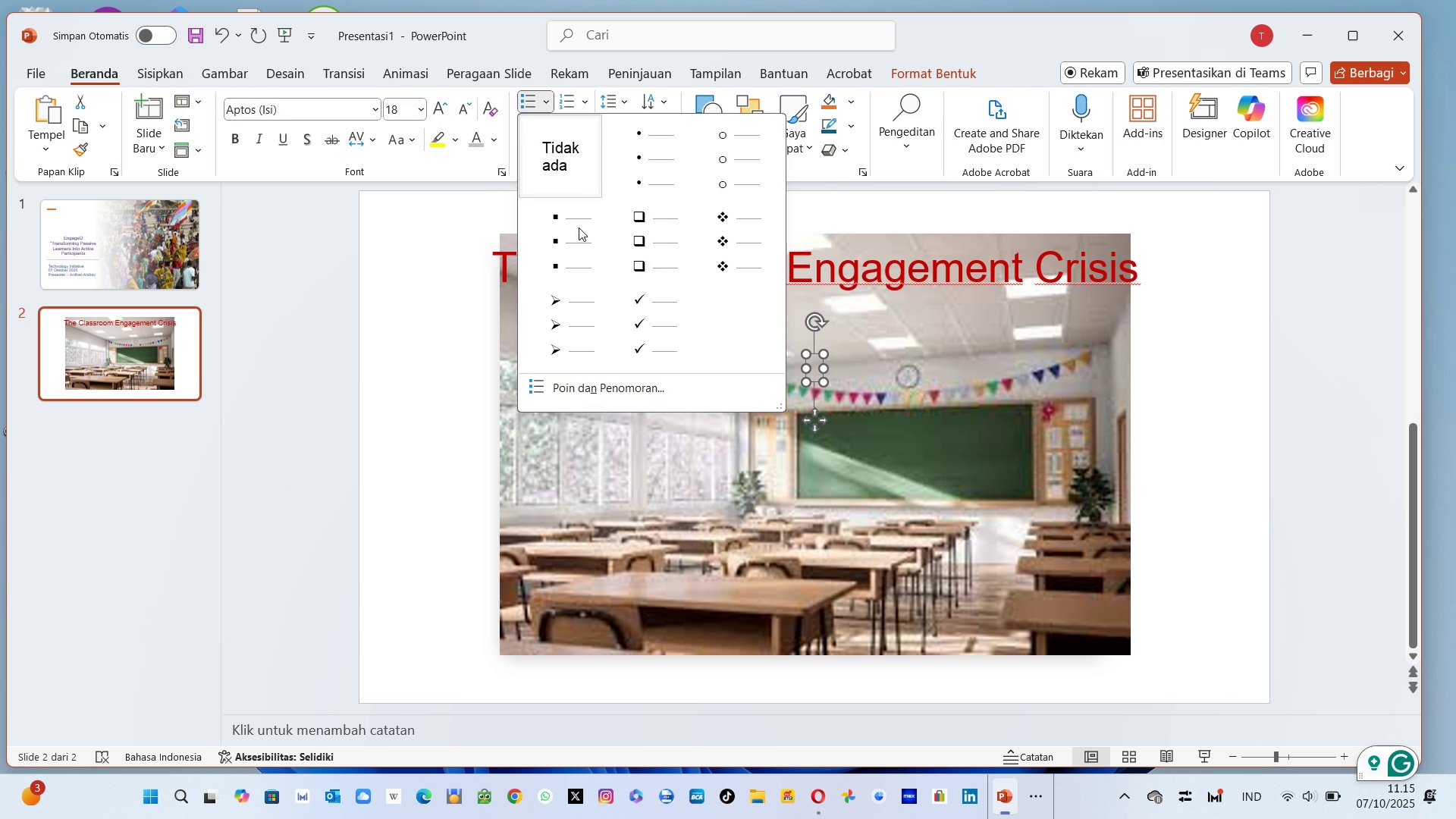 
mouse_move([623, 332])
 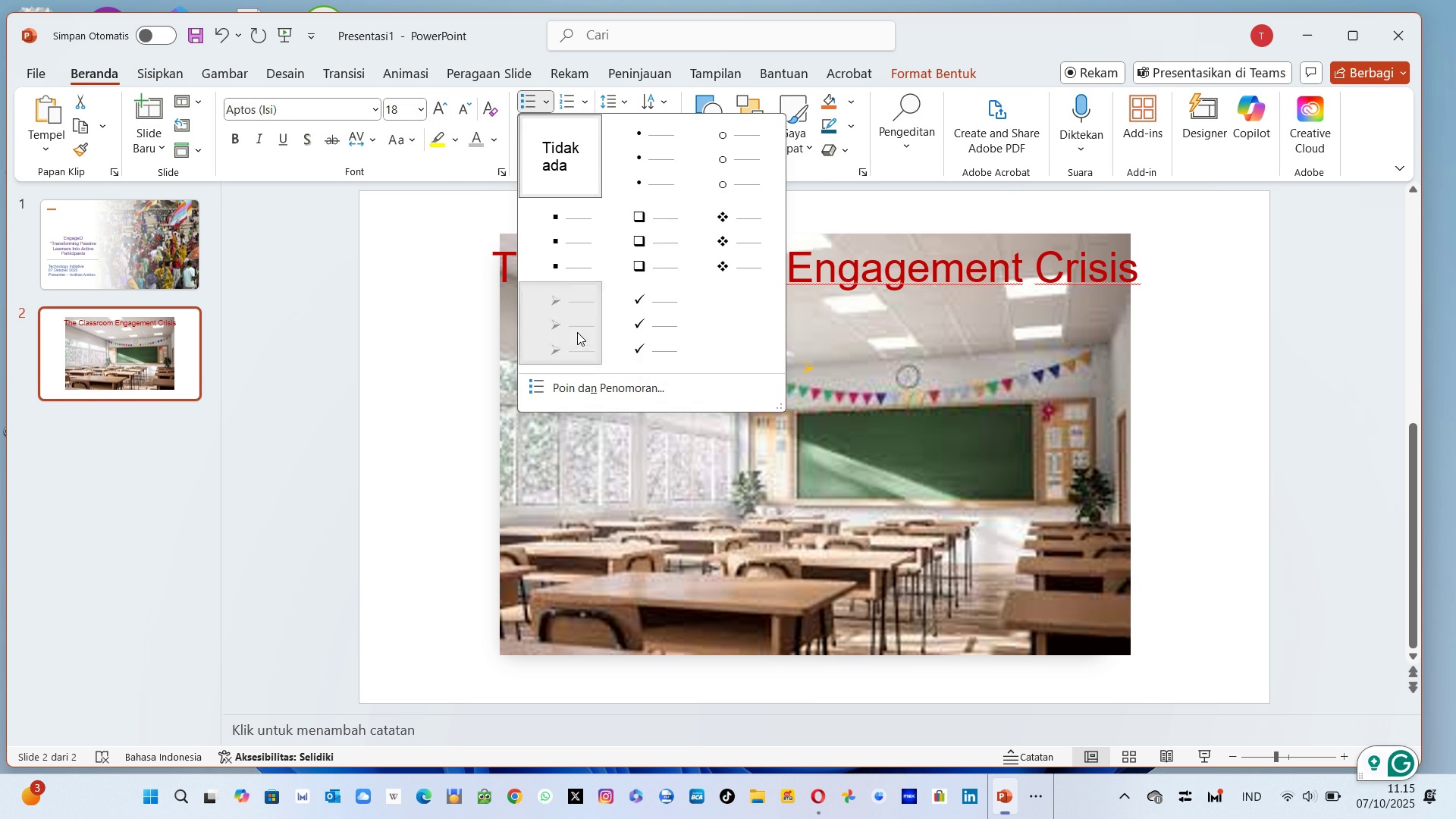 
left_click([577, 332])
 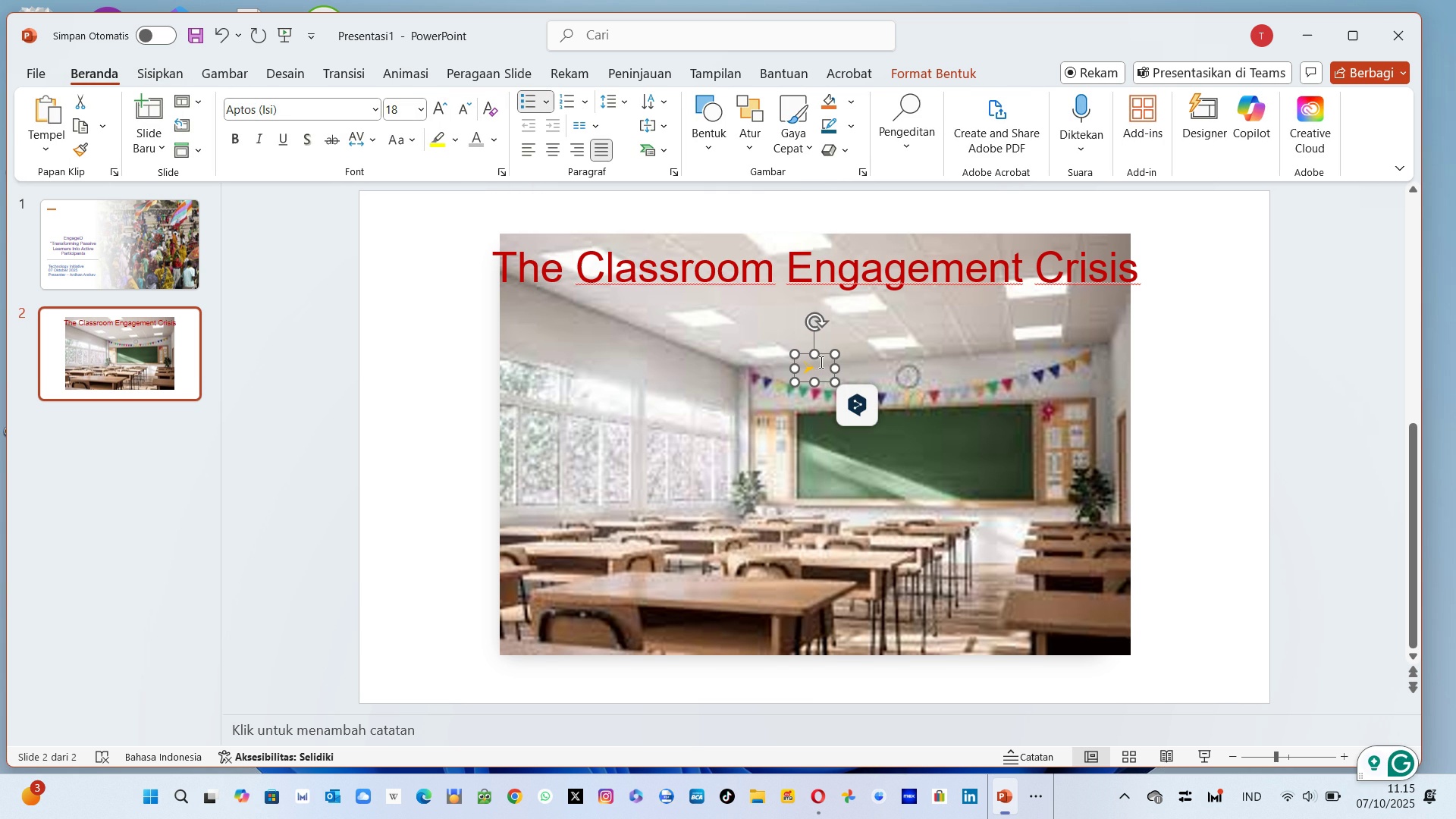 
left_click([821, 367])
 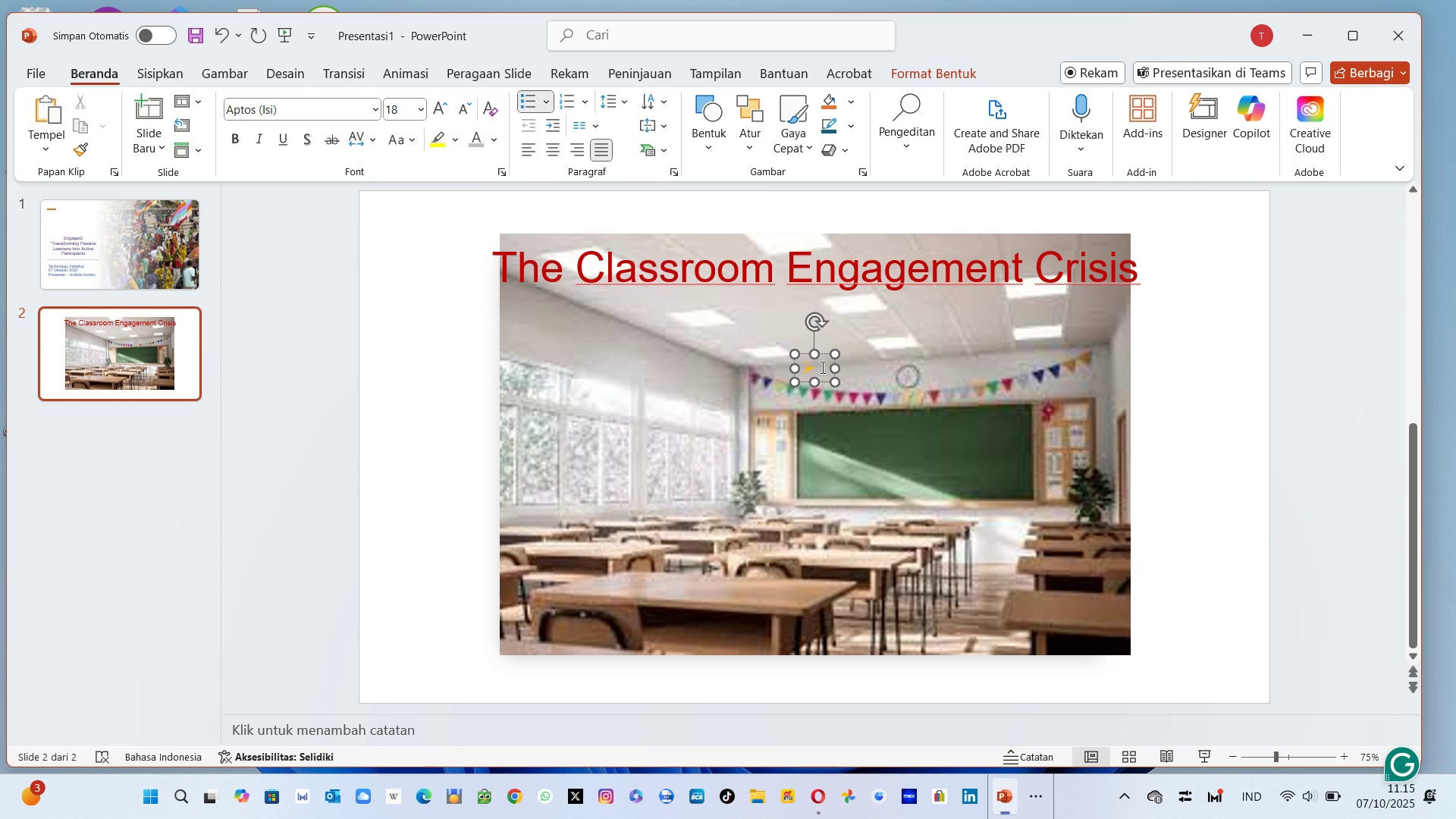 
wait(7.45)
 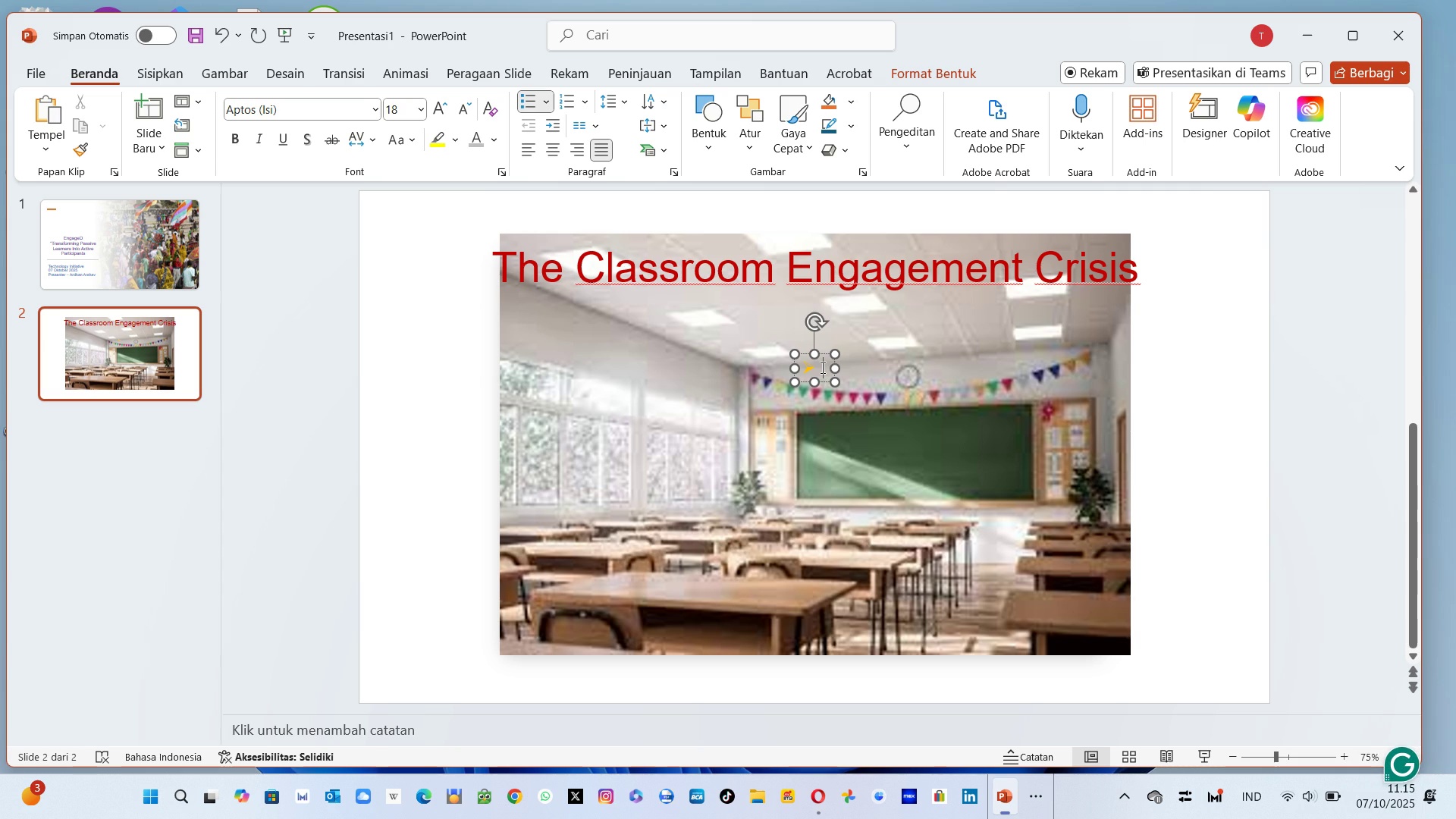 
type(68)
key(Backspace)
key(Backspace)
type(68 % )
key(Backspace)
key(Backspace)
key(Backspace)
key(Backspace)
key(Backspace)